 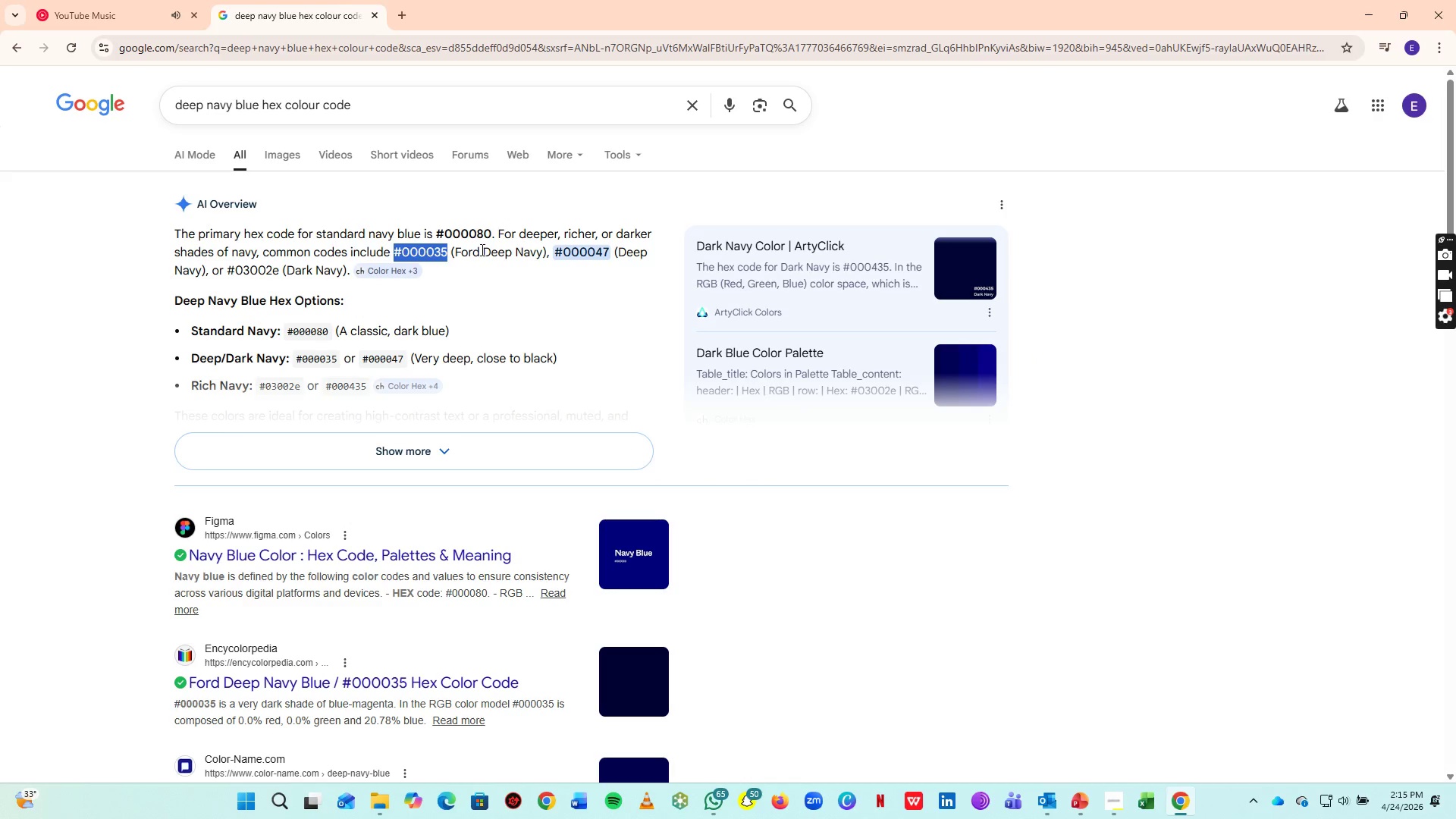 
key(Alt+AltLeft)
 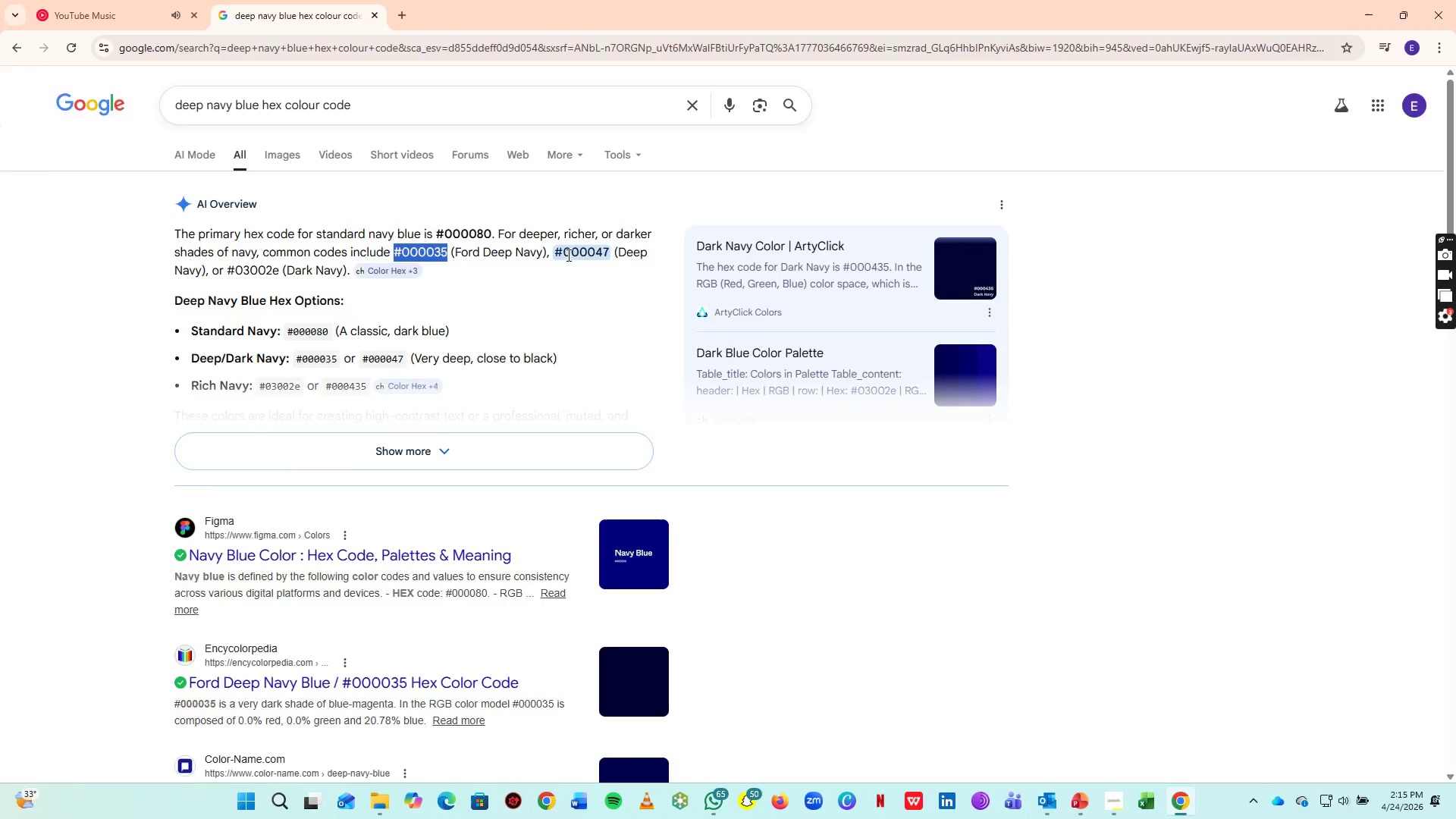 
key(Alt+Tab)
 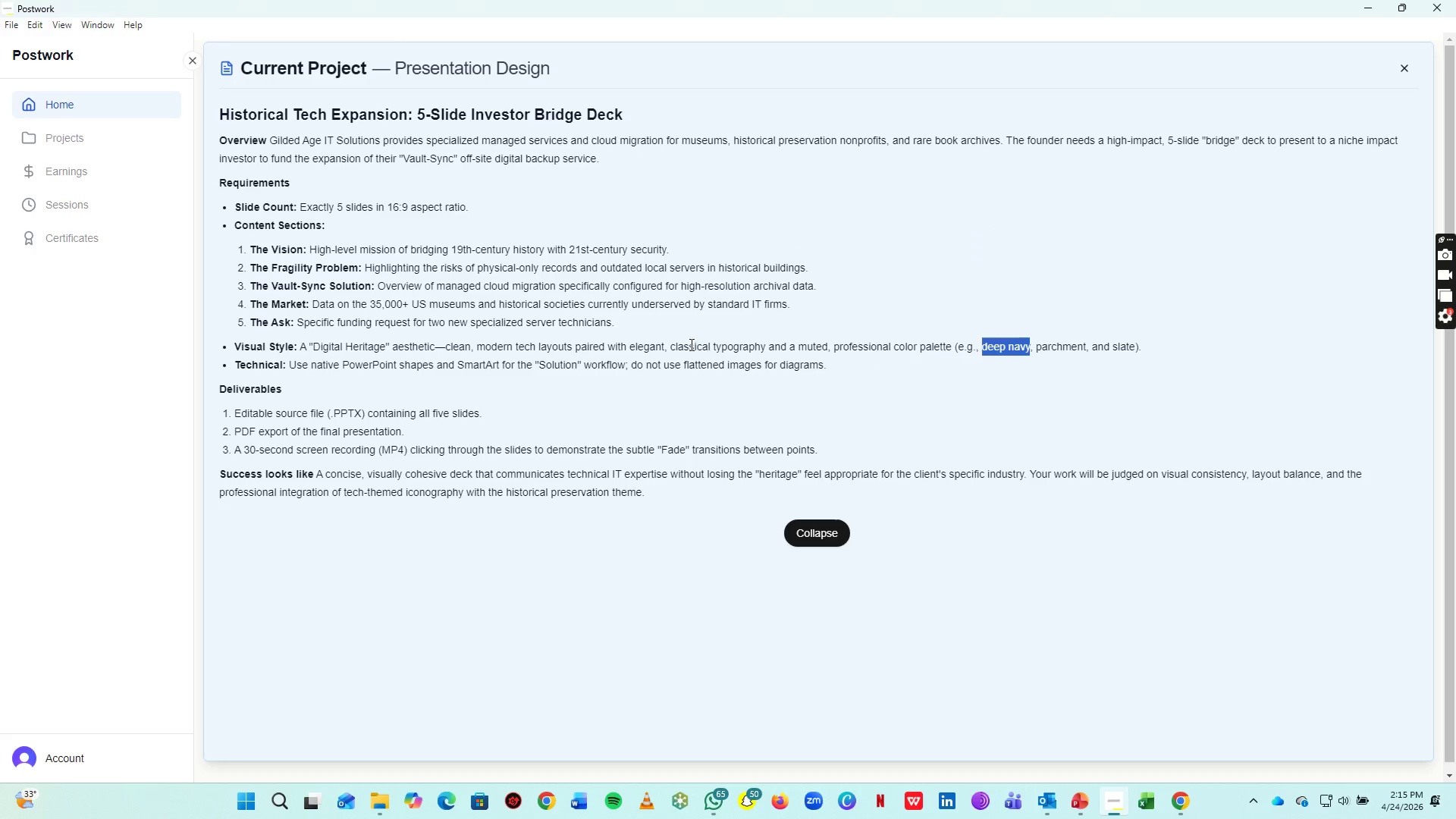 
key(Alt+Tab)
 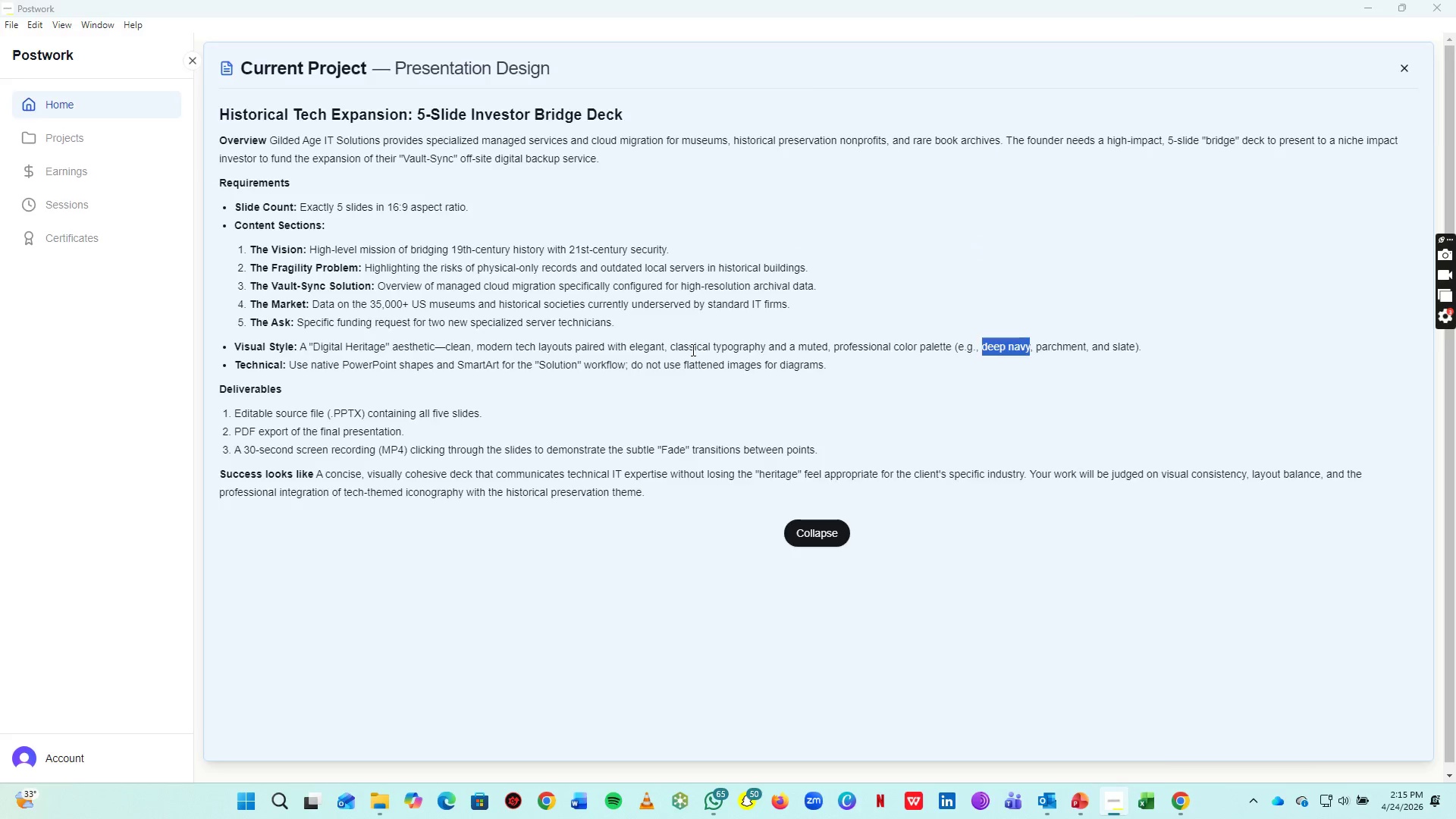 
key(Alt+Tab)
 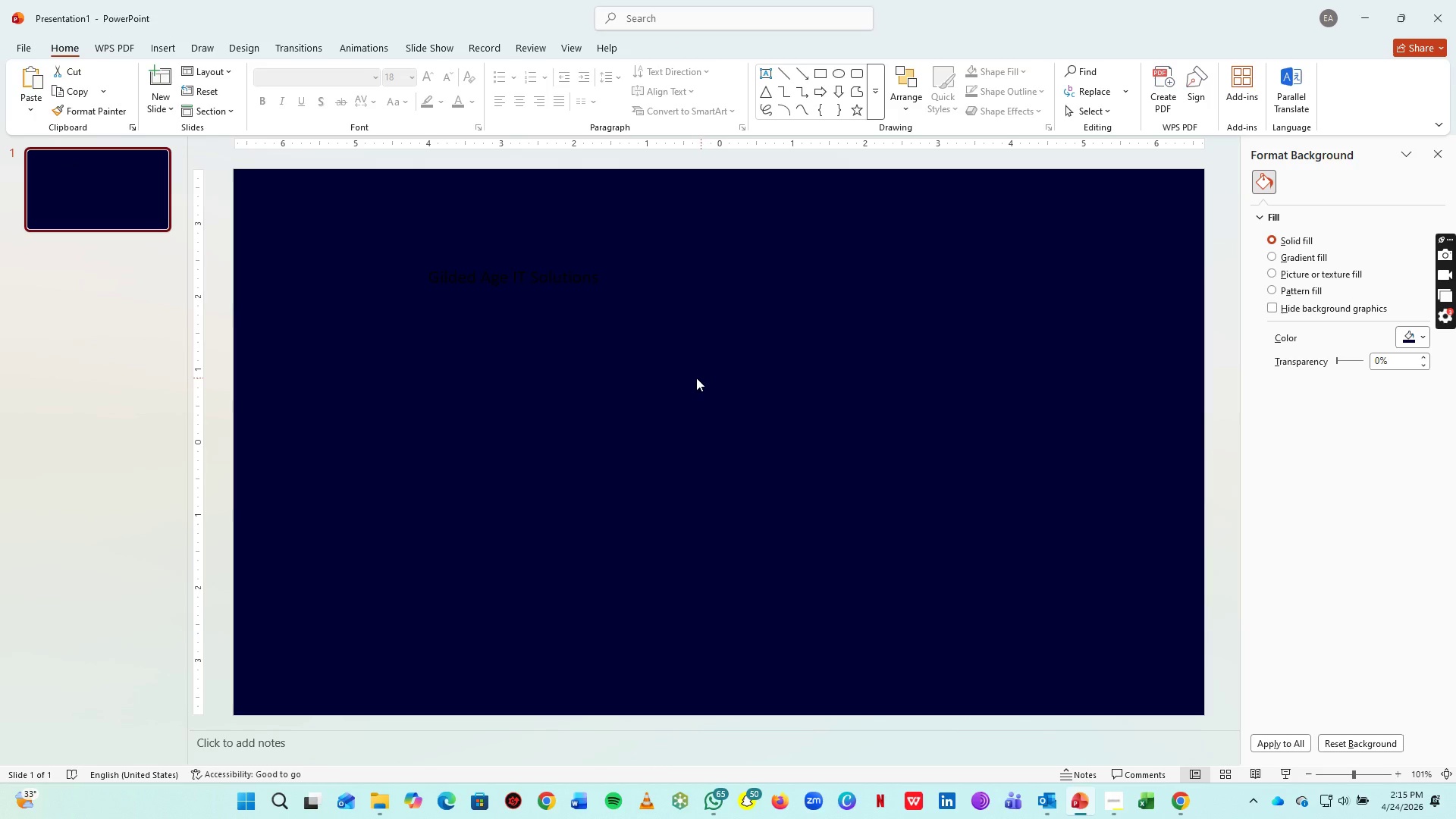 
hold_key(key=AltLeft, duration=0.31)
 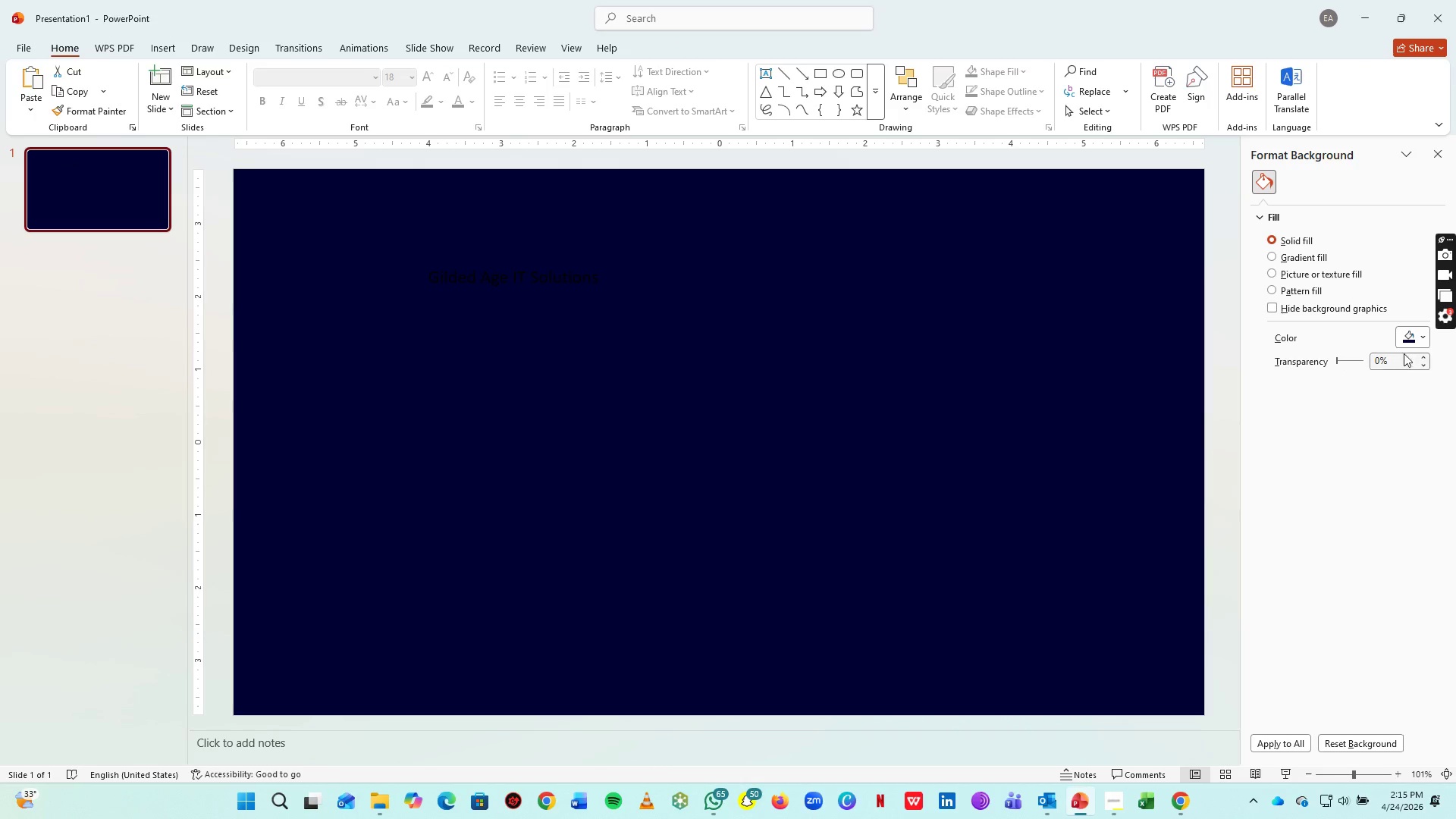 
left_click([1407, 344])
 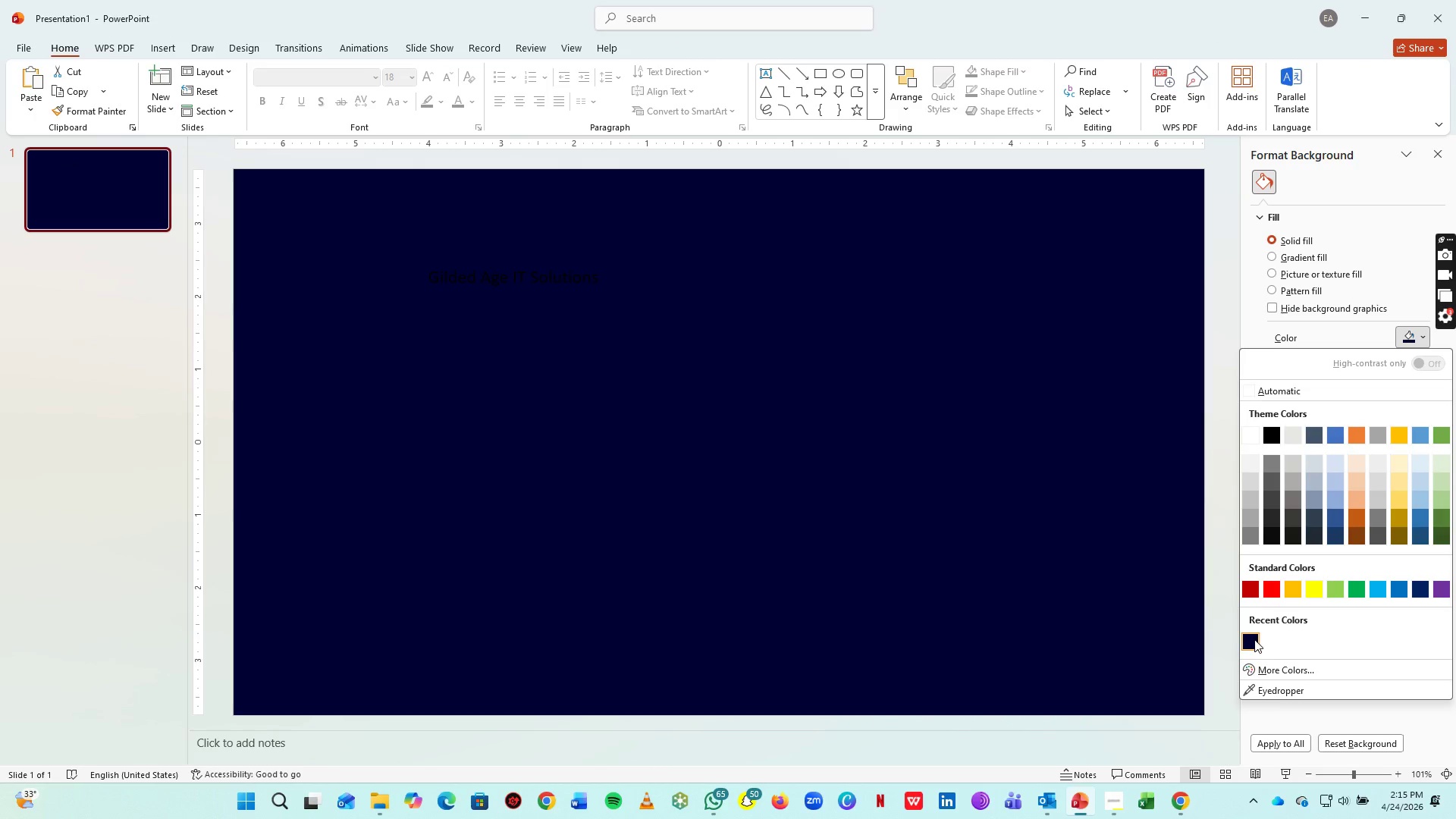 
left_click([1260, 673])
 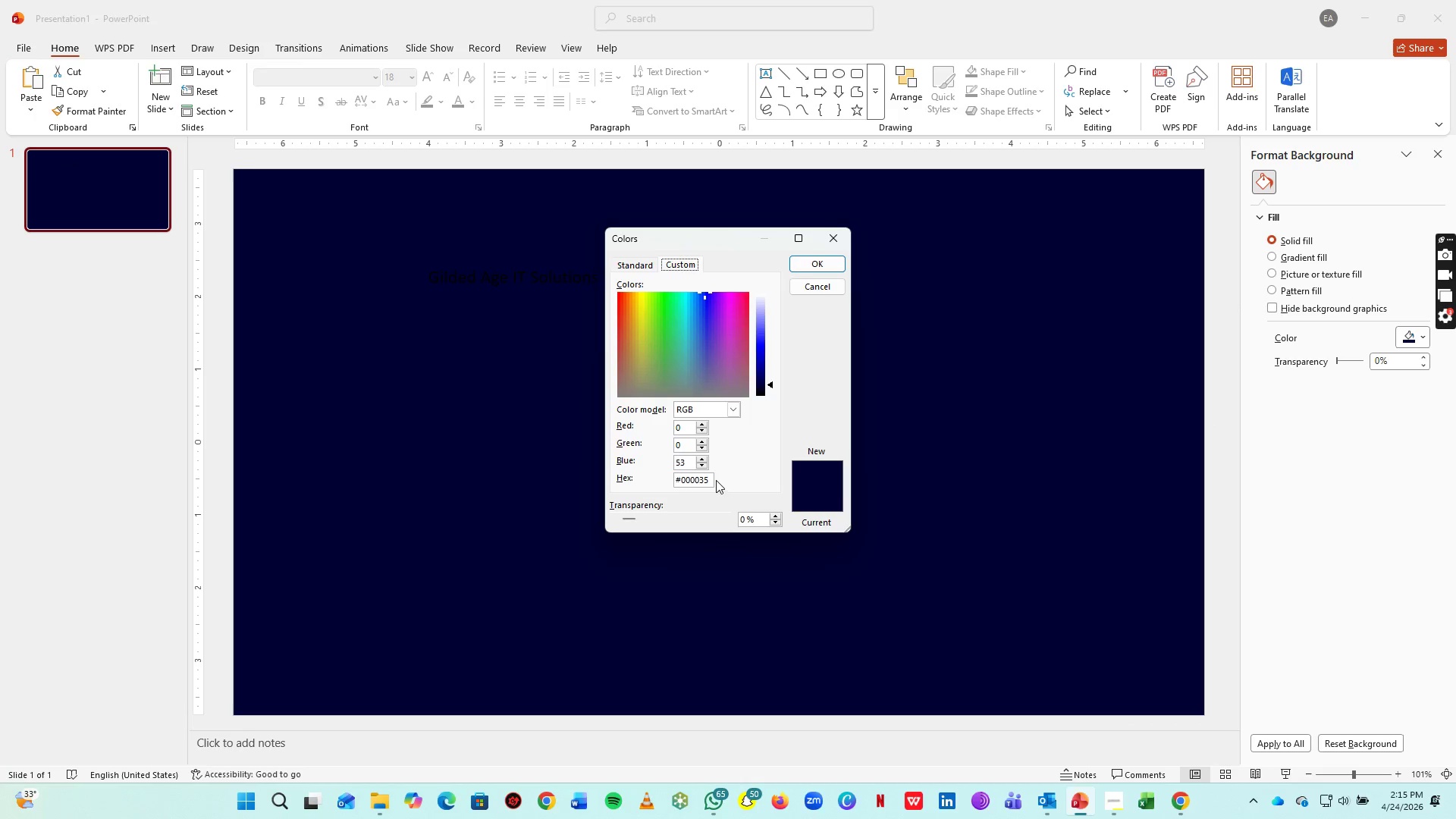 
left_click([709, 481])
 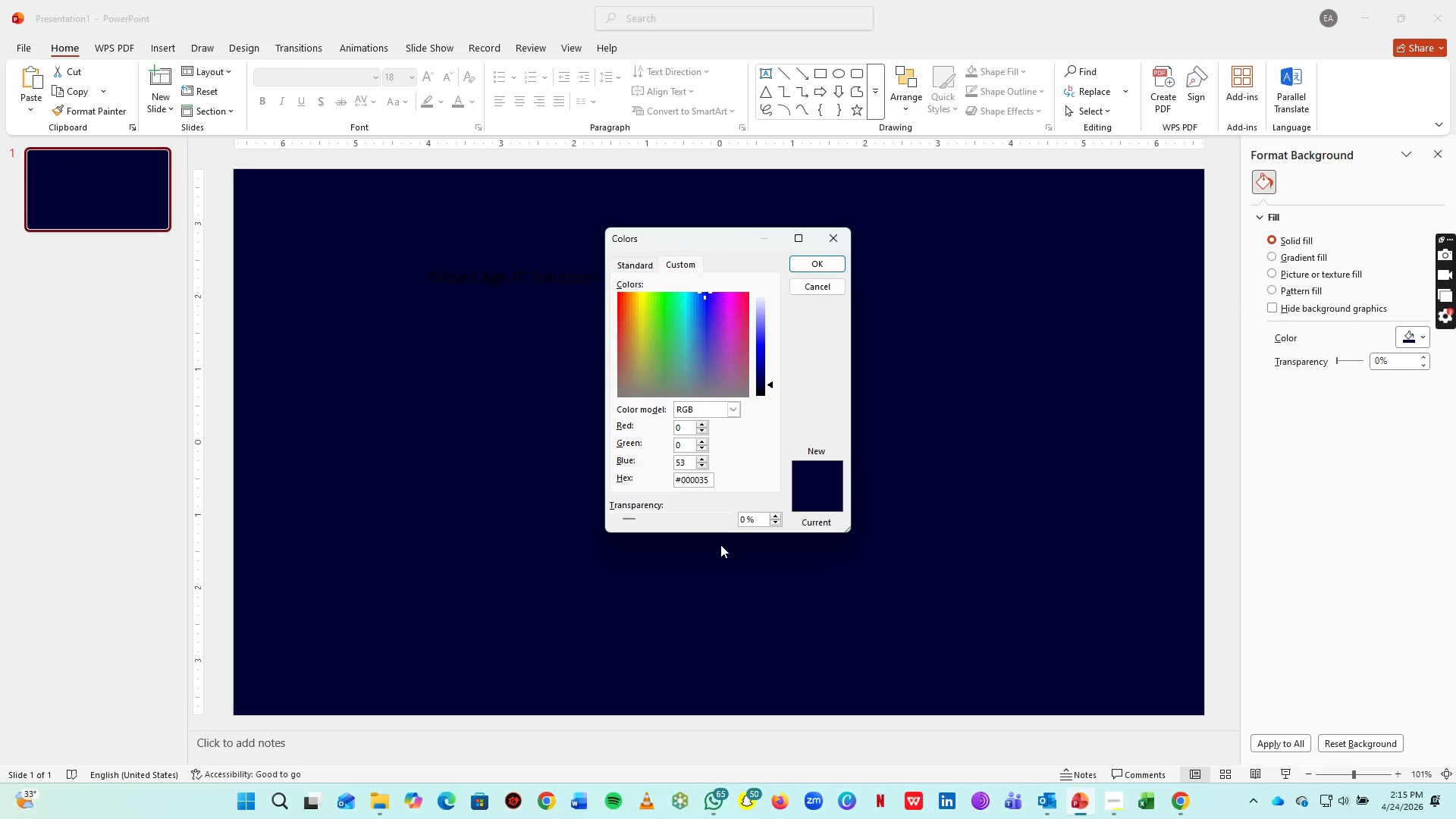 
key(Backspace)
key(Backspace)
type(47)
 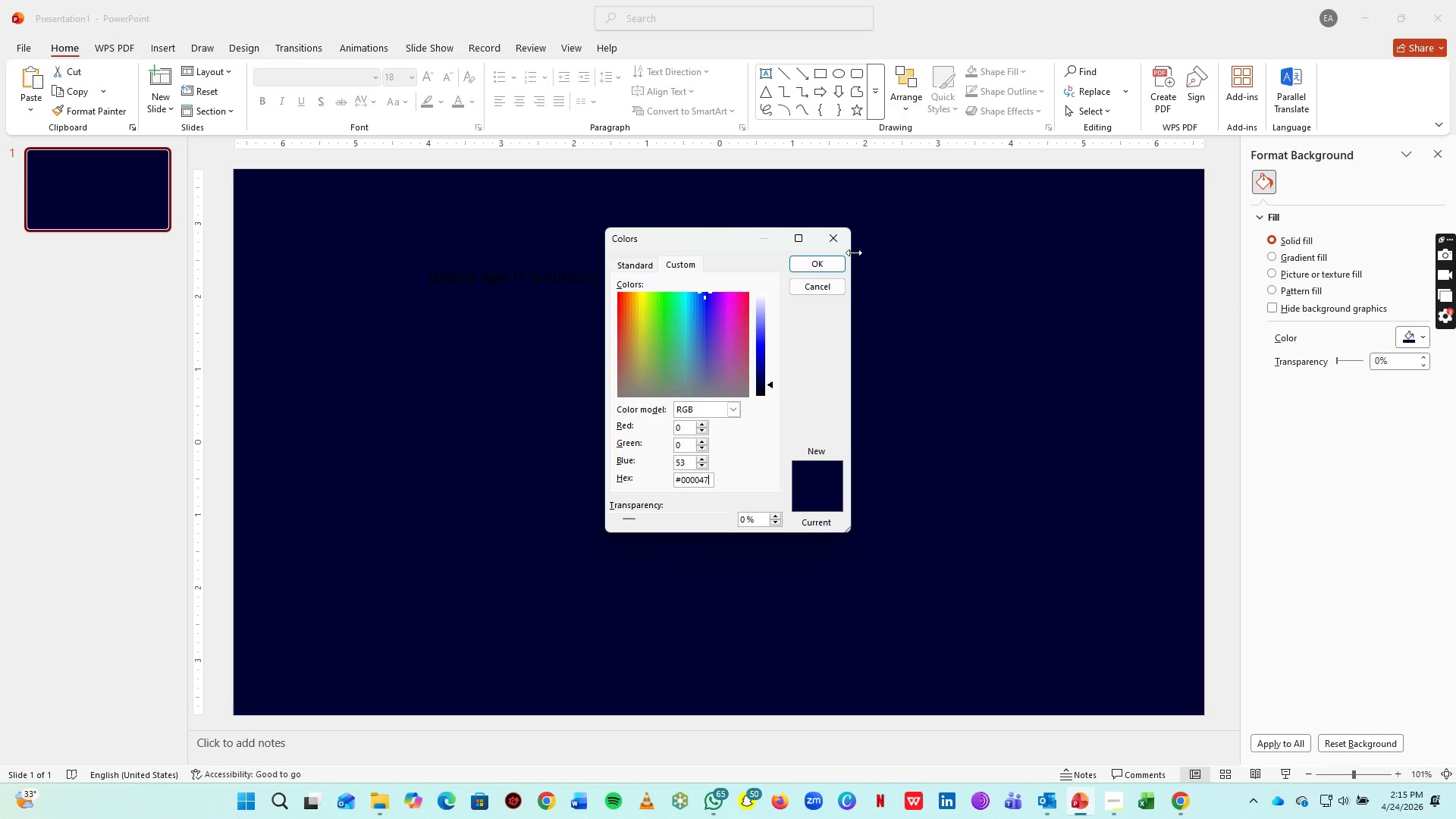 
left_click([827, 265])
 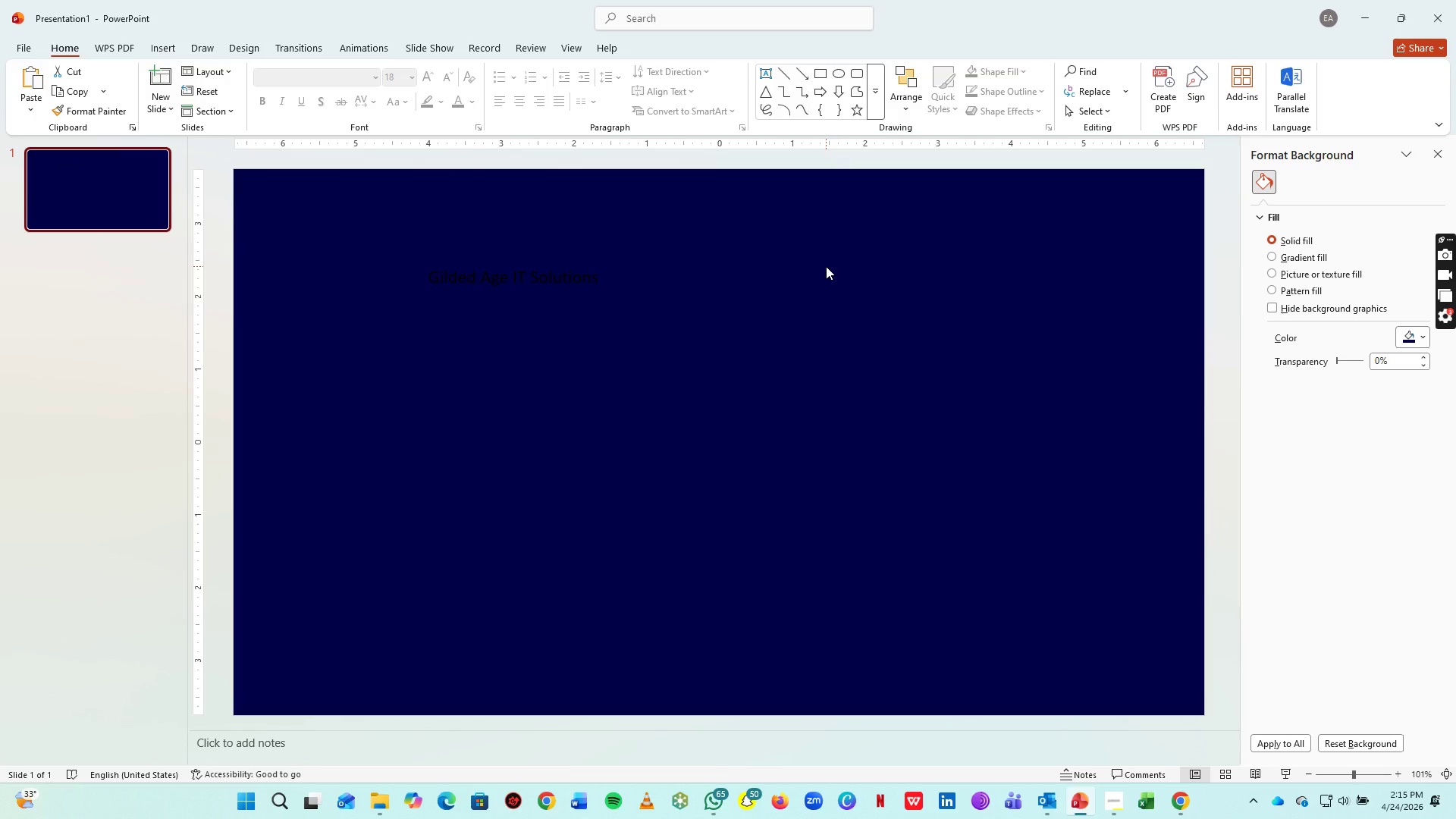 
key(Control+Z)
 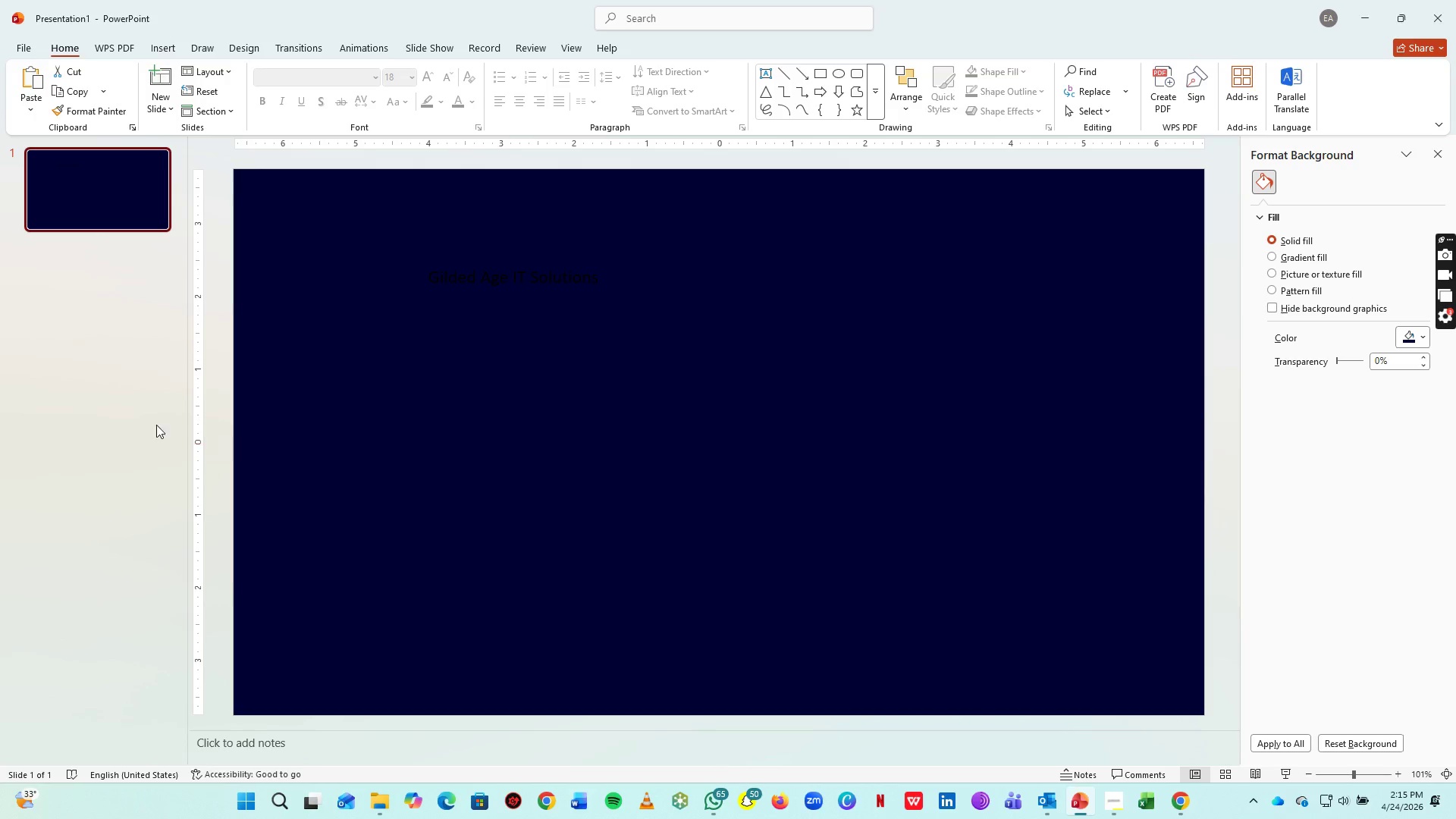 
left_click([96, 393])
 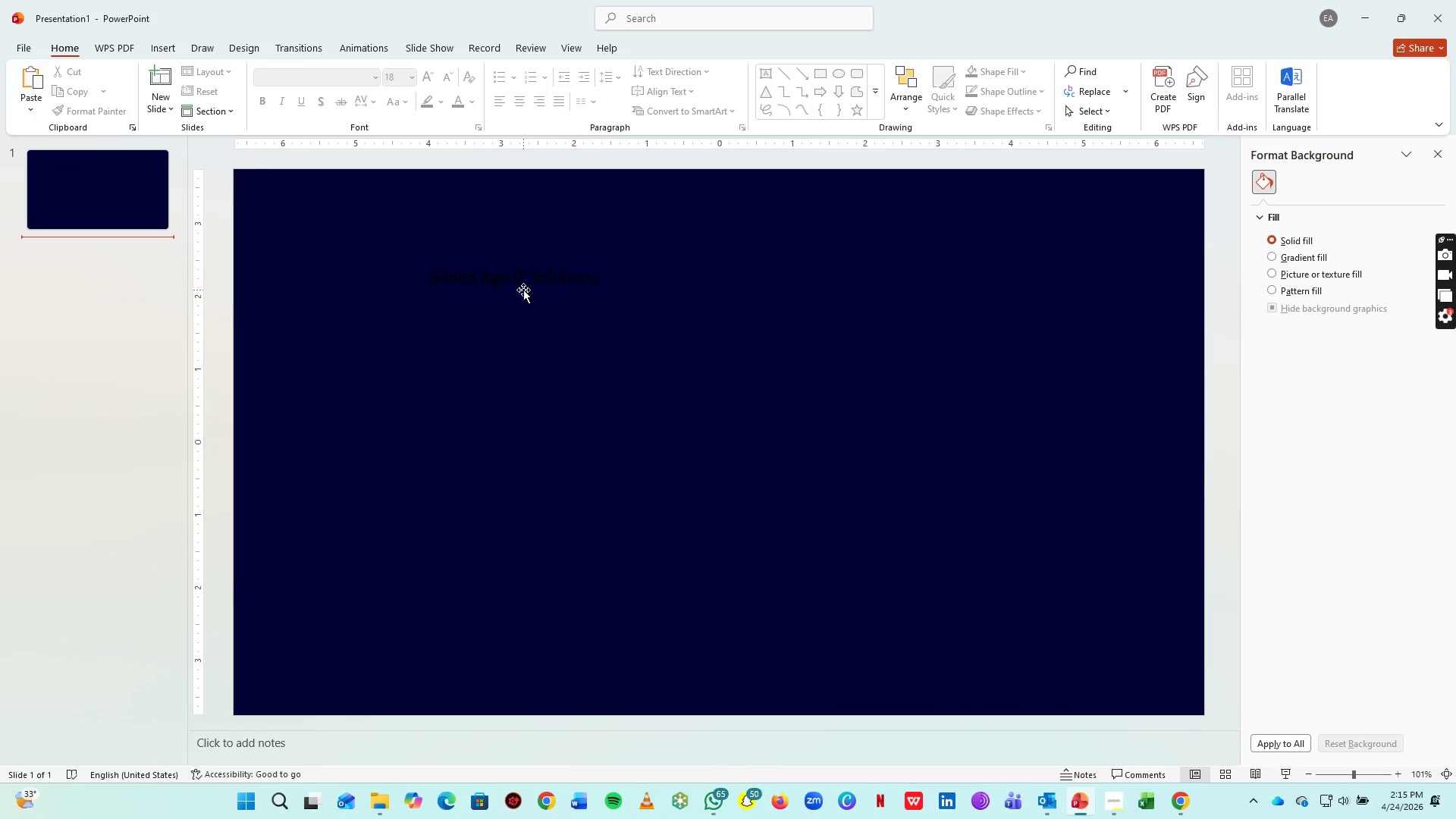 
left_click([523, 290])
 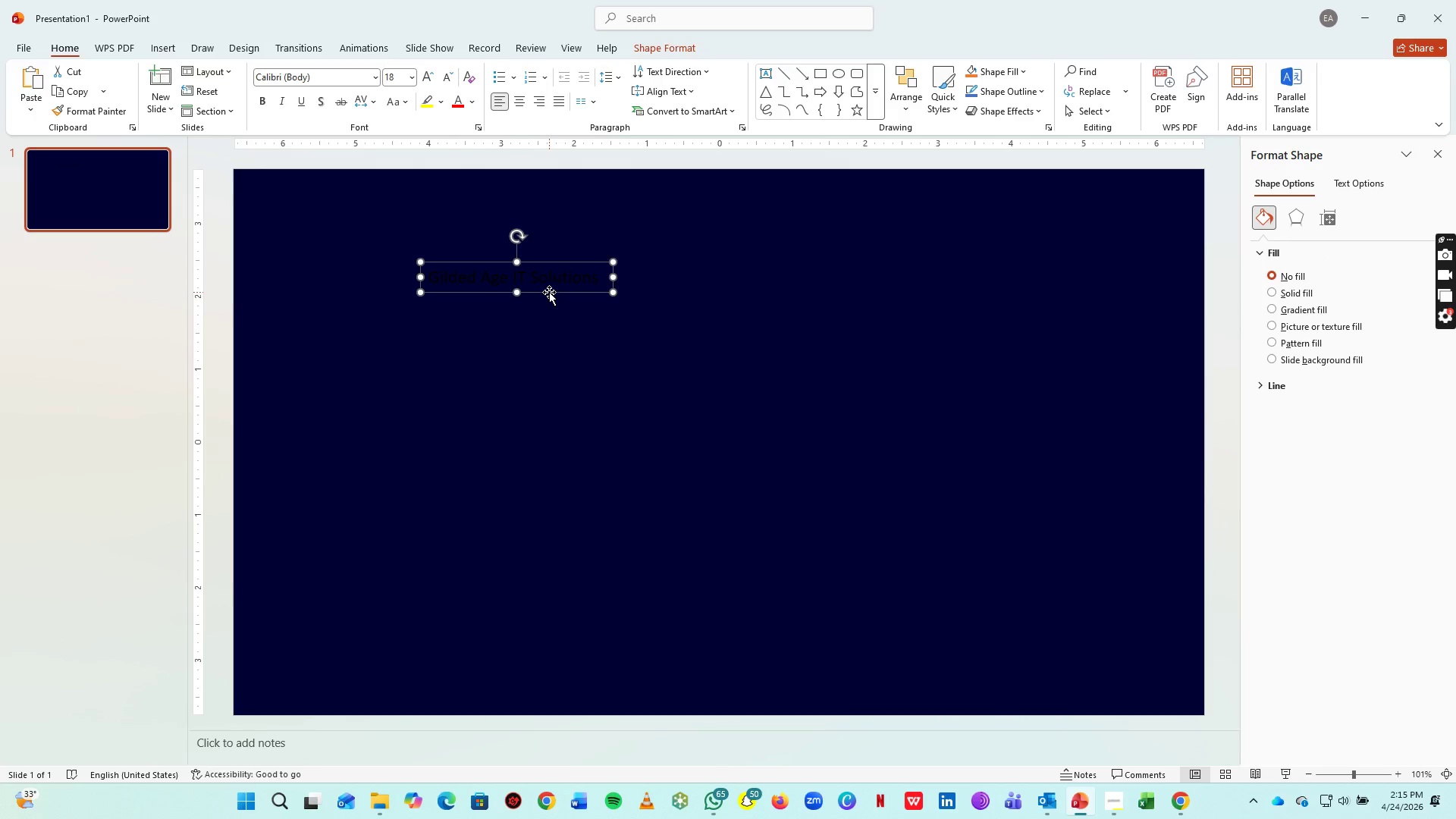 
left_click([549, 292])
 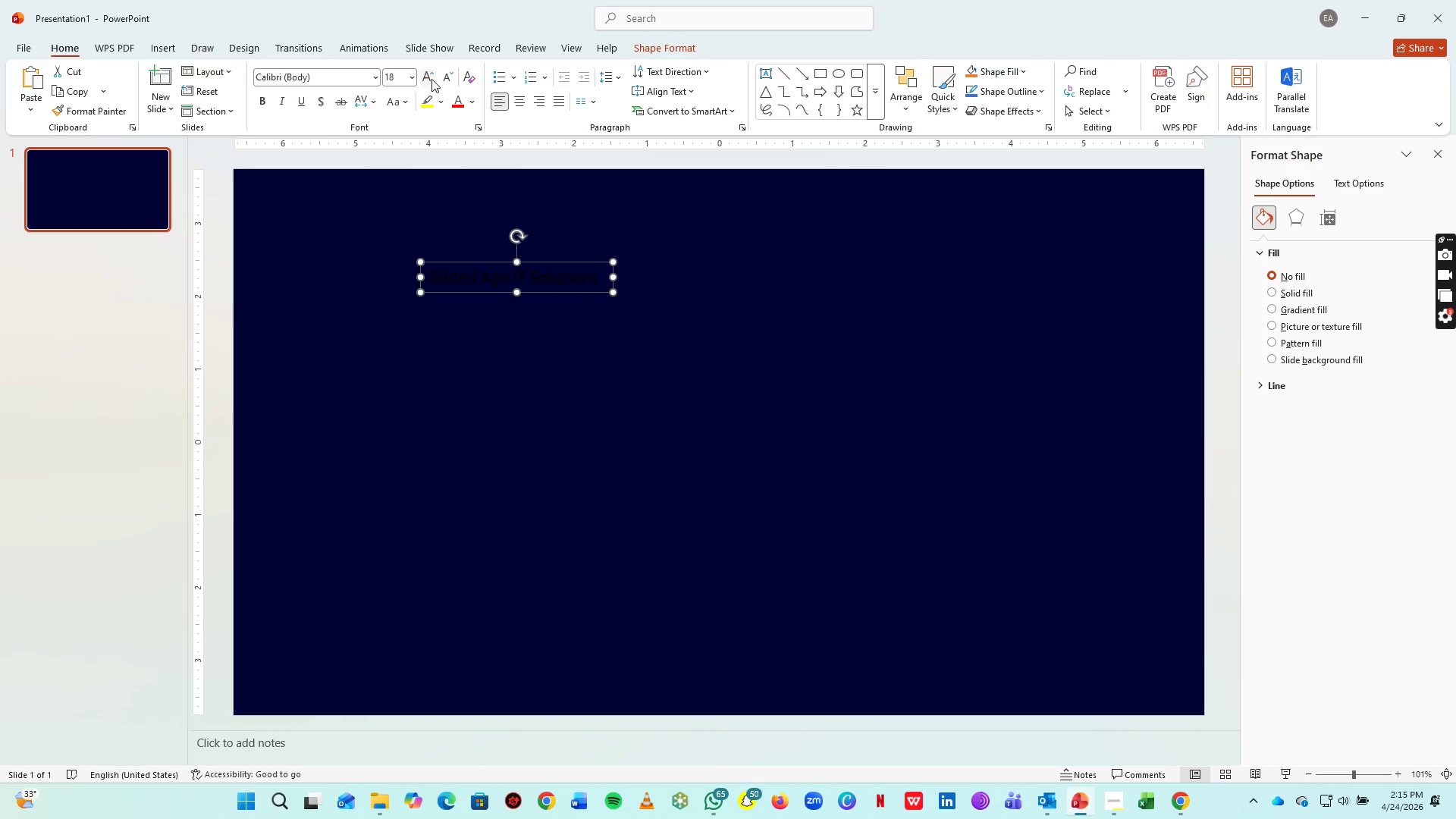 
left_click([469, 102])
 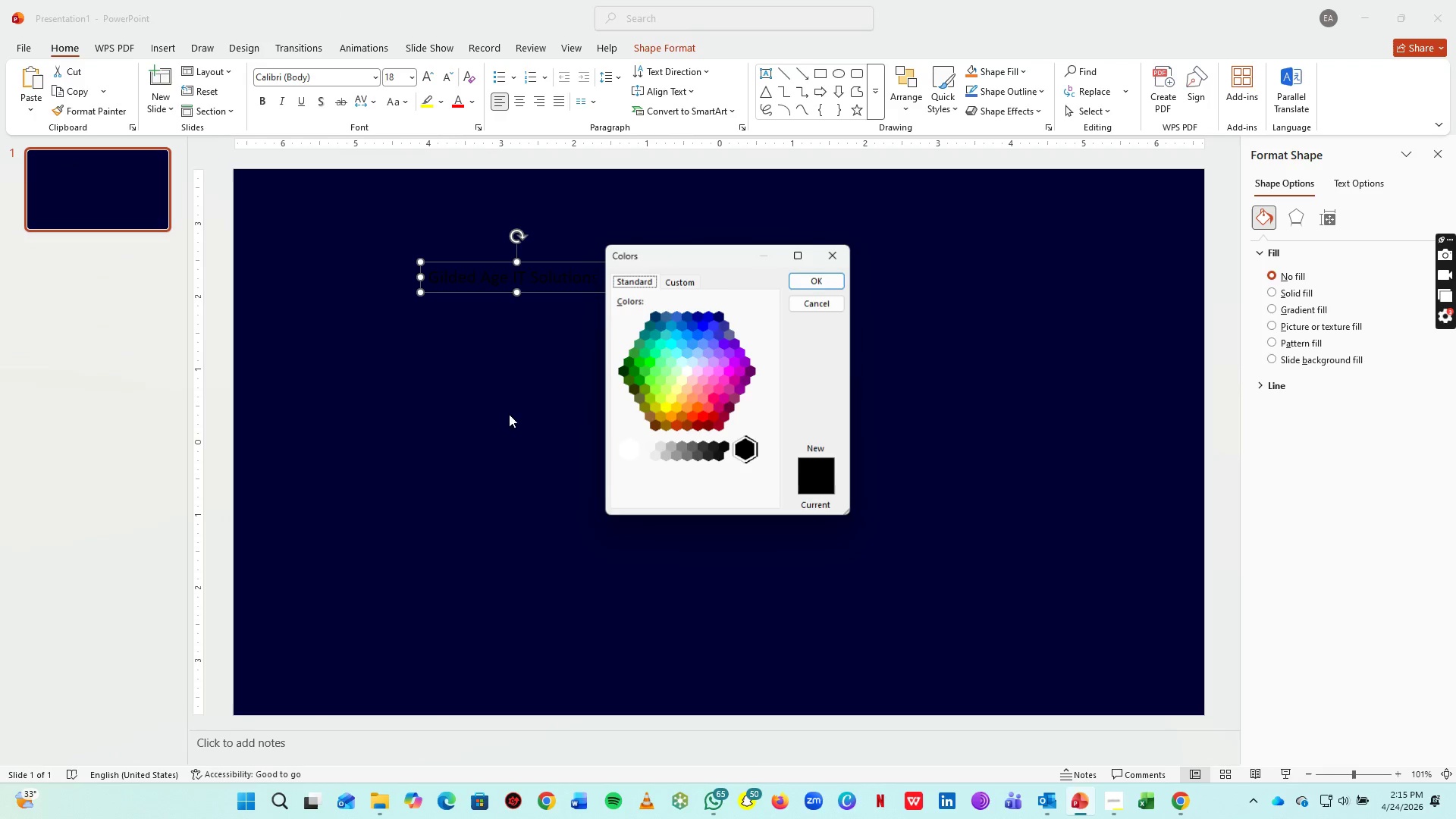 
wait(5.44)
 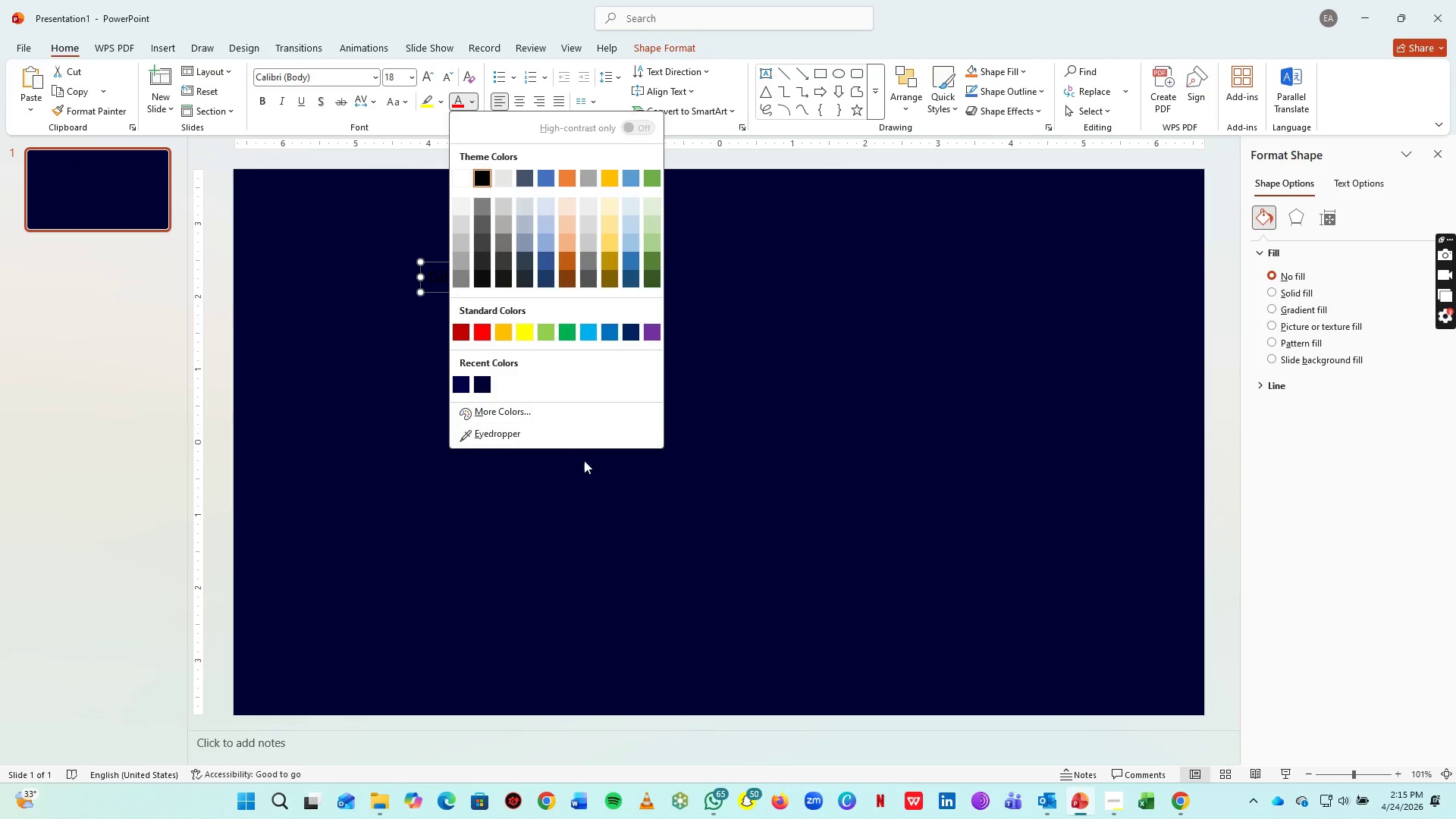 
left_click([676, 285])
 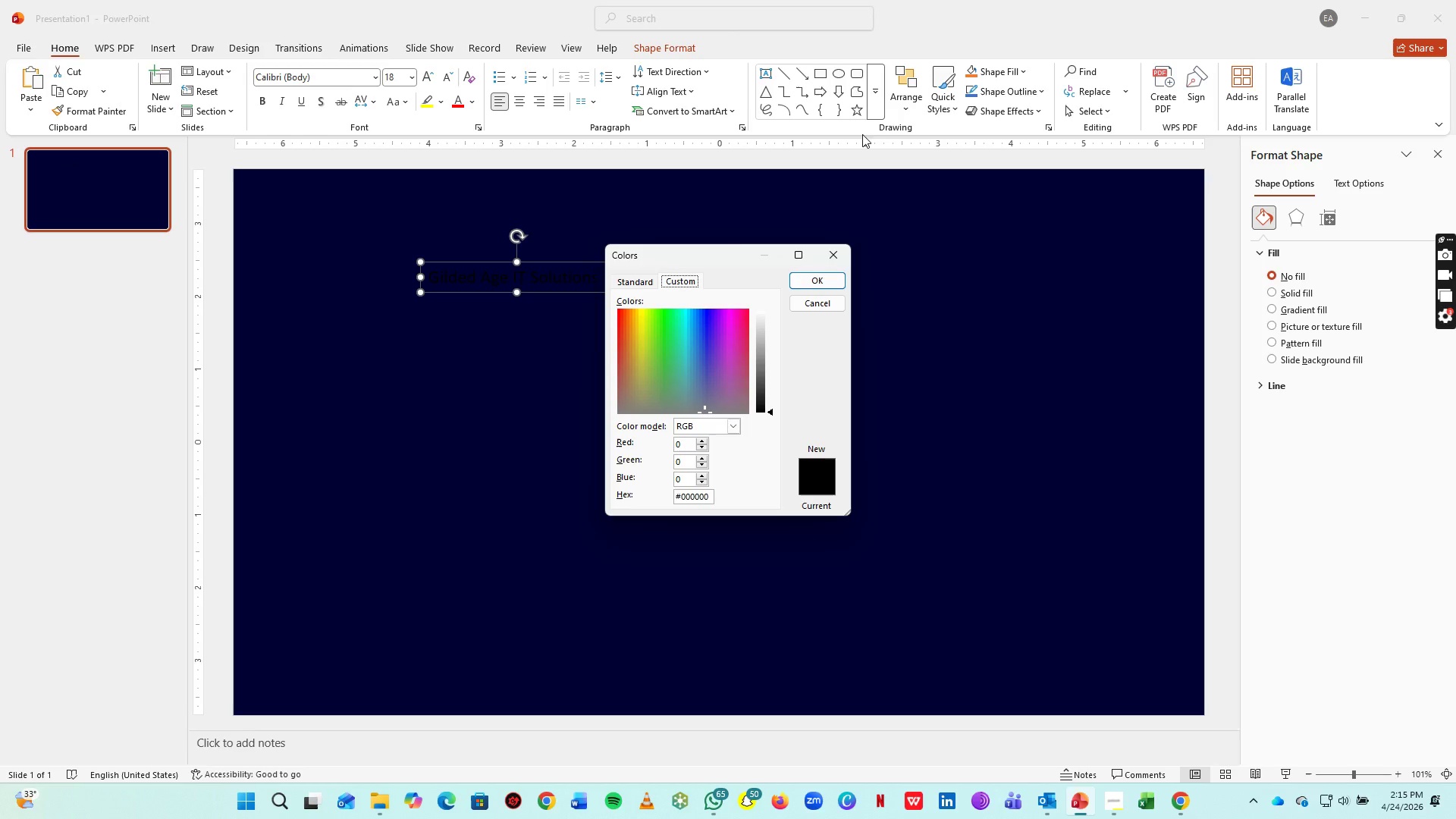 
wait(6.39)
 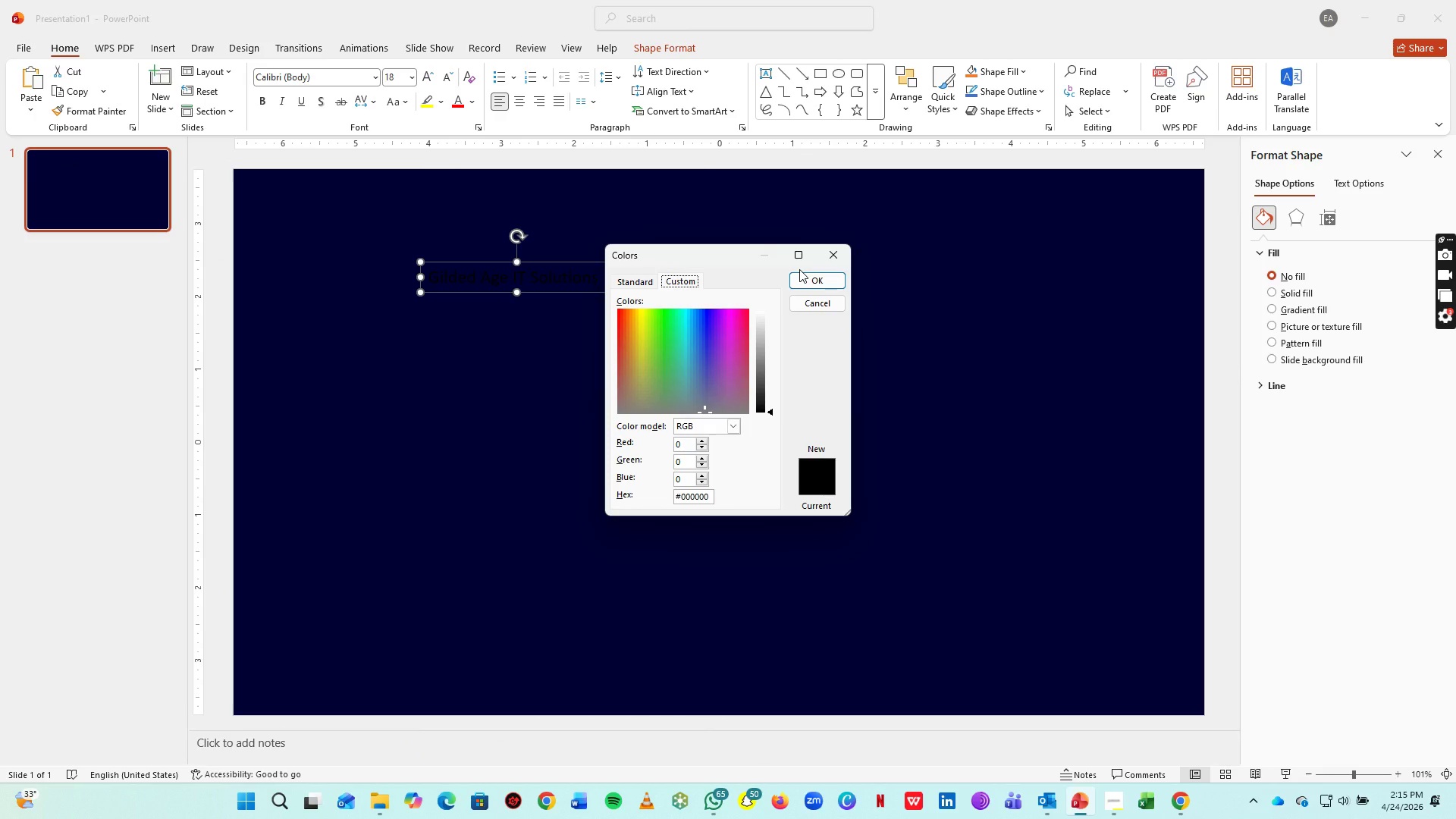 
key(Alt+Tab)